 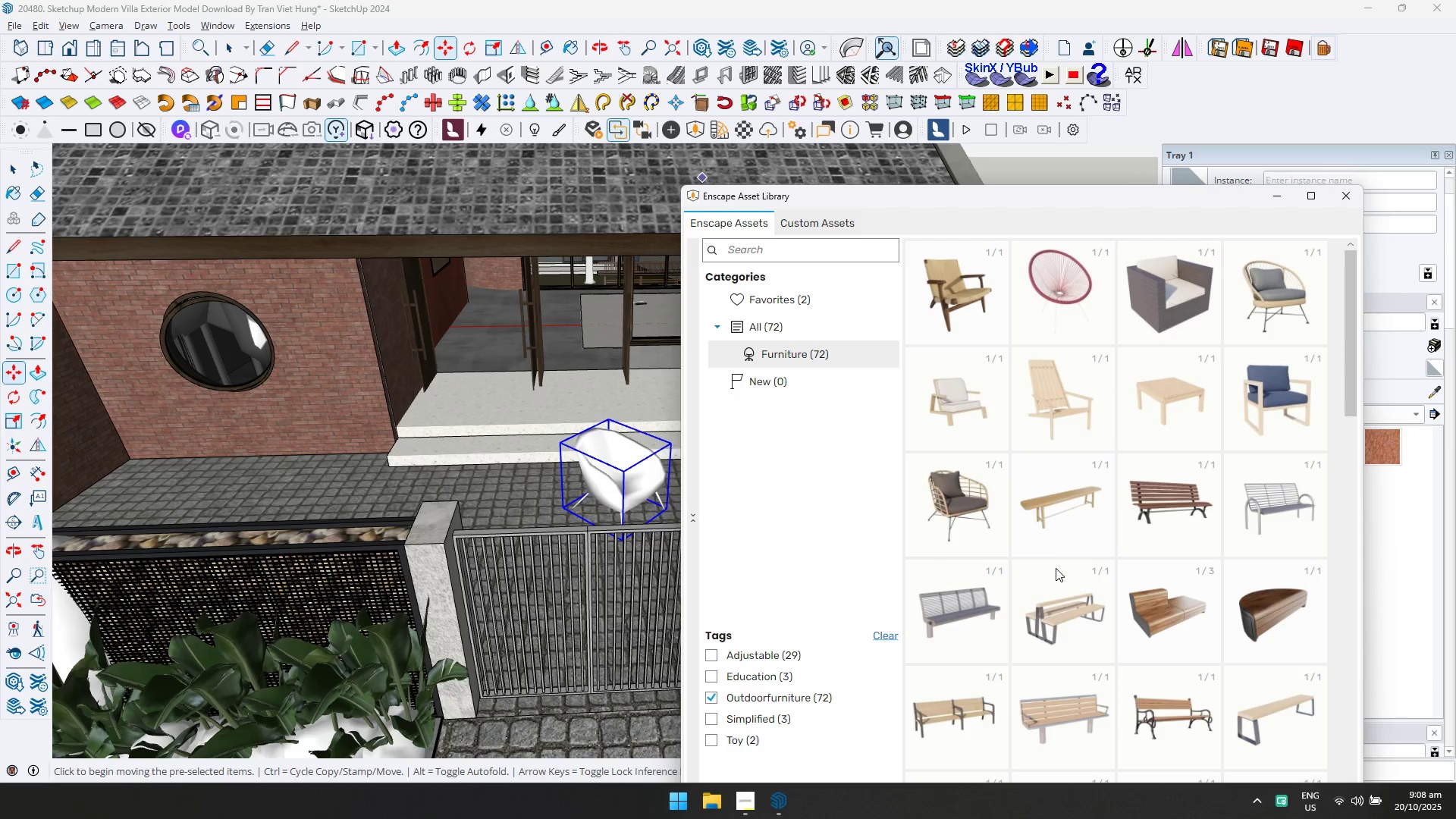 
left_click([1169, 393])
 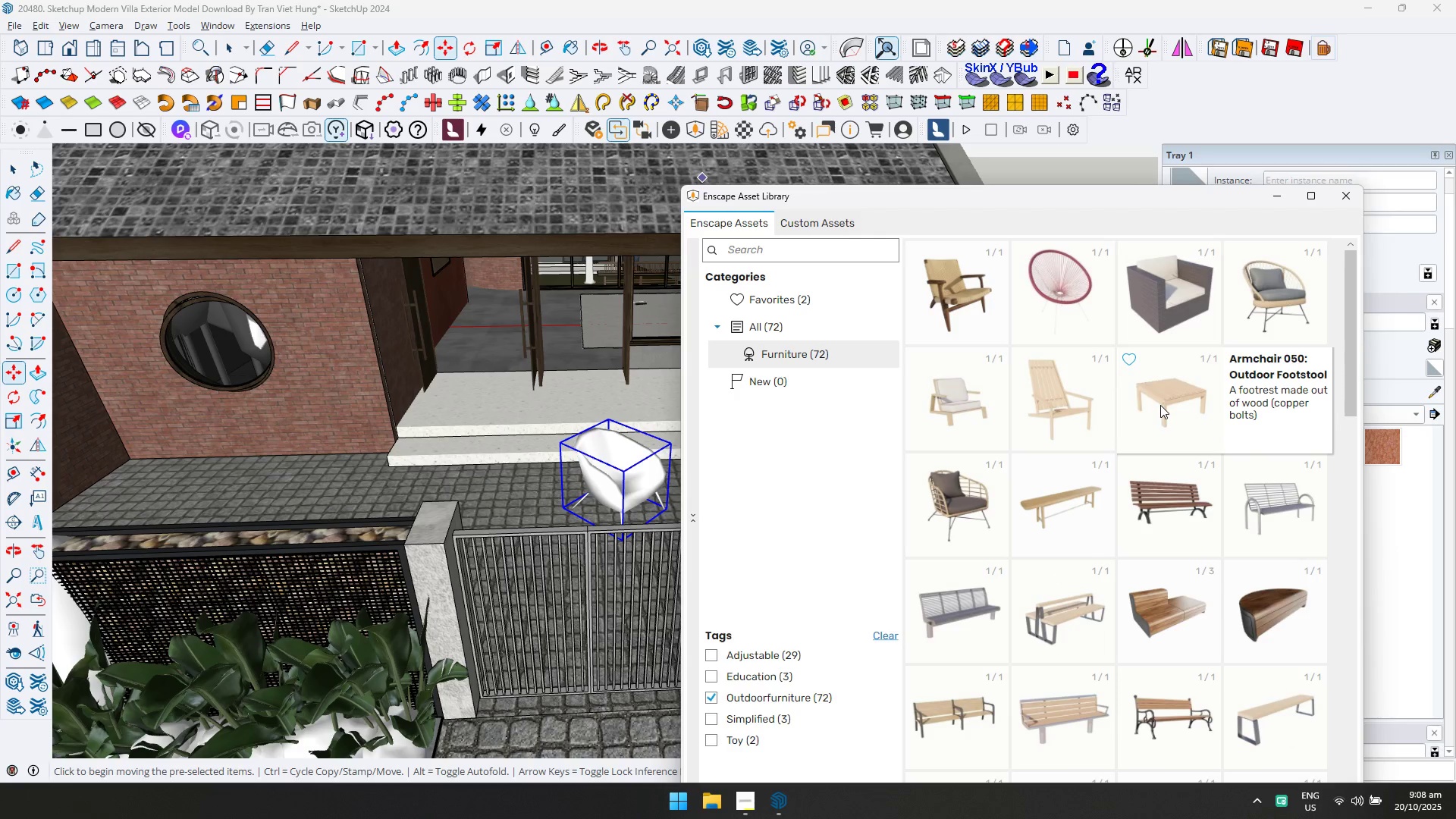 
double_click([1160, 405])
 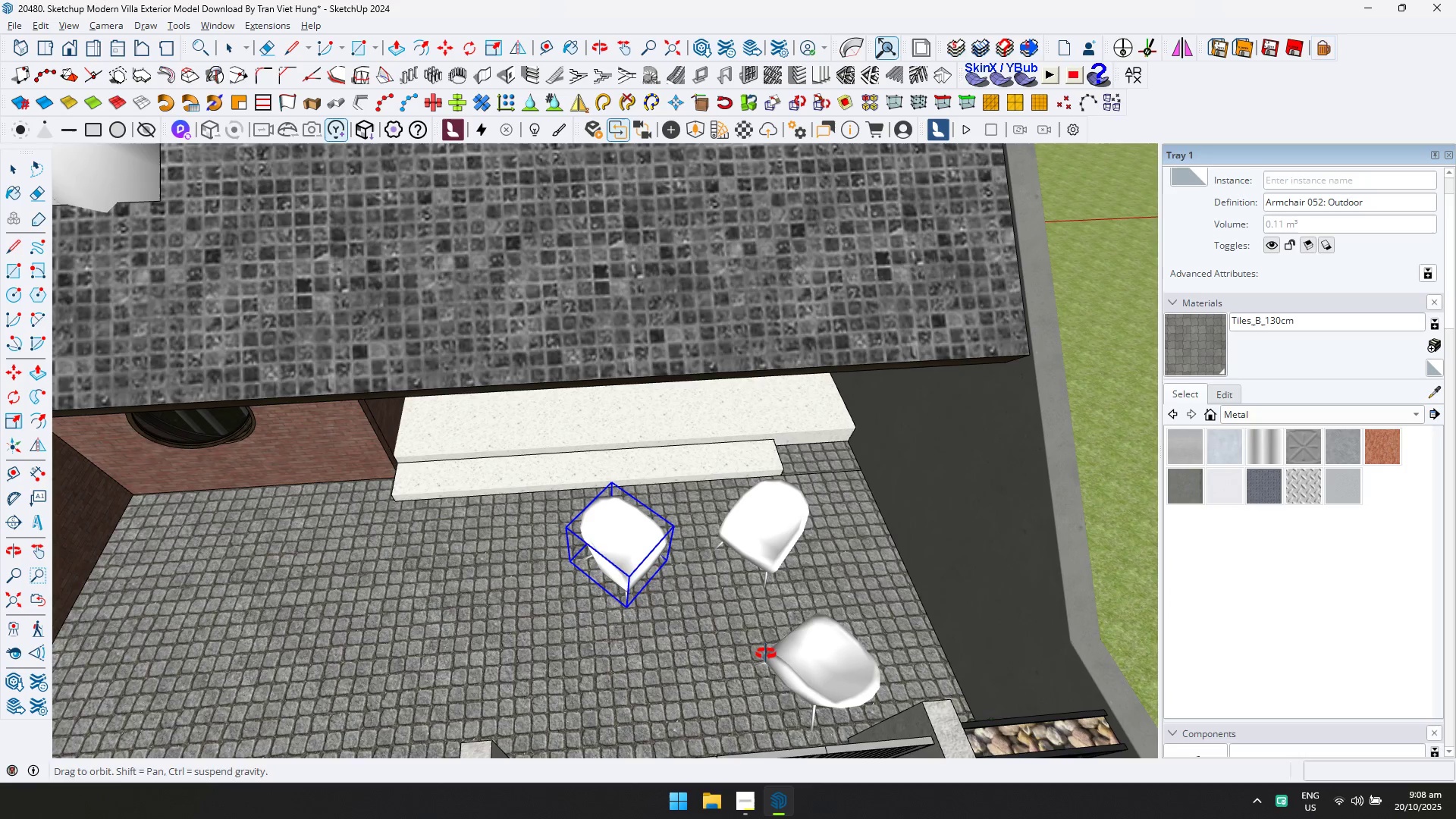 
scroll: coordinate [698, 639], scroll_direction: up, amount: 2.0
 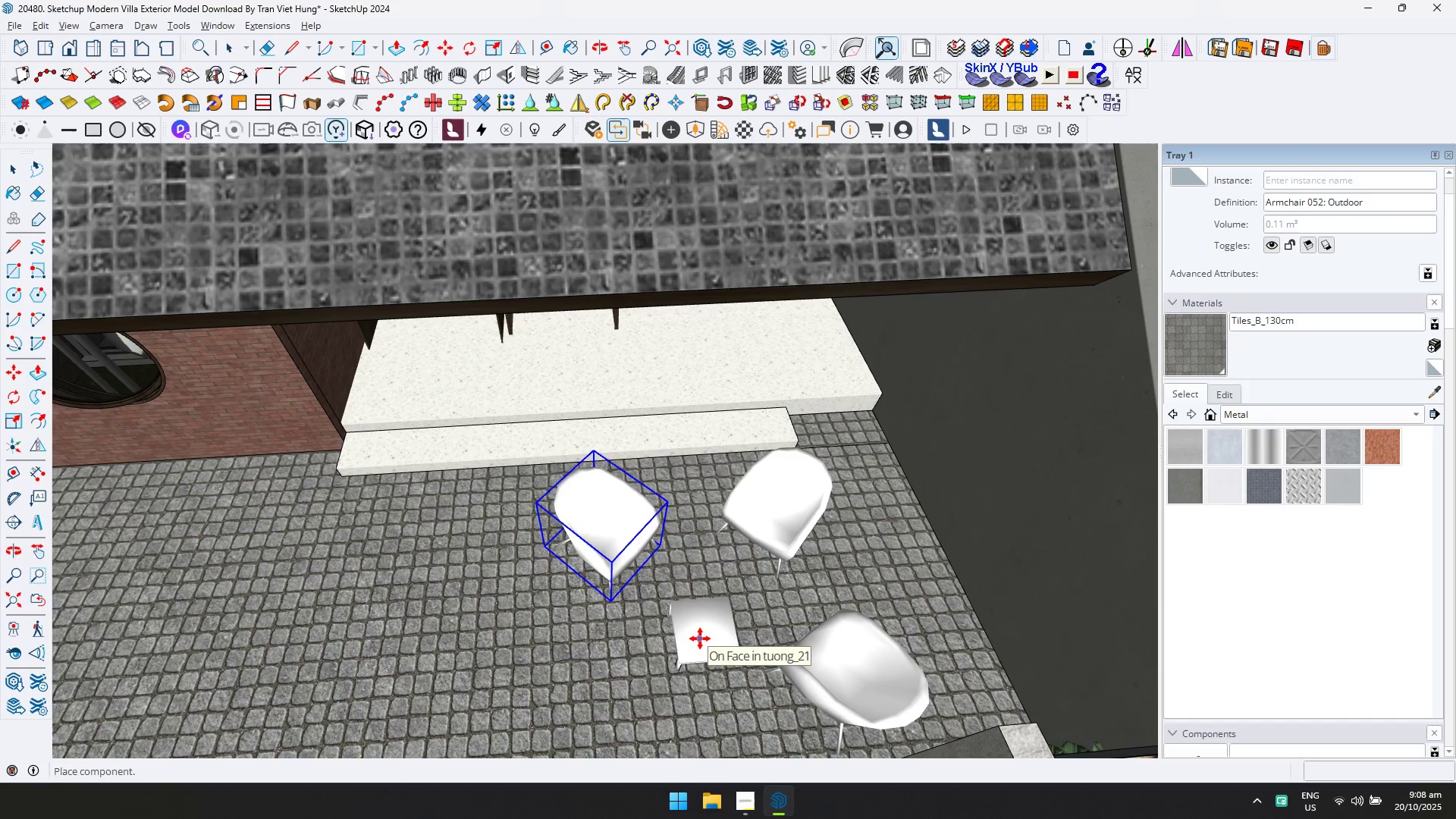 
double_click([700, 639])
 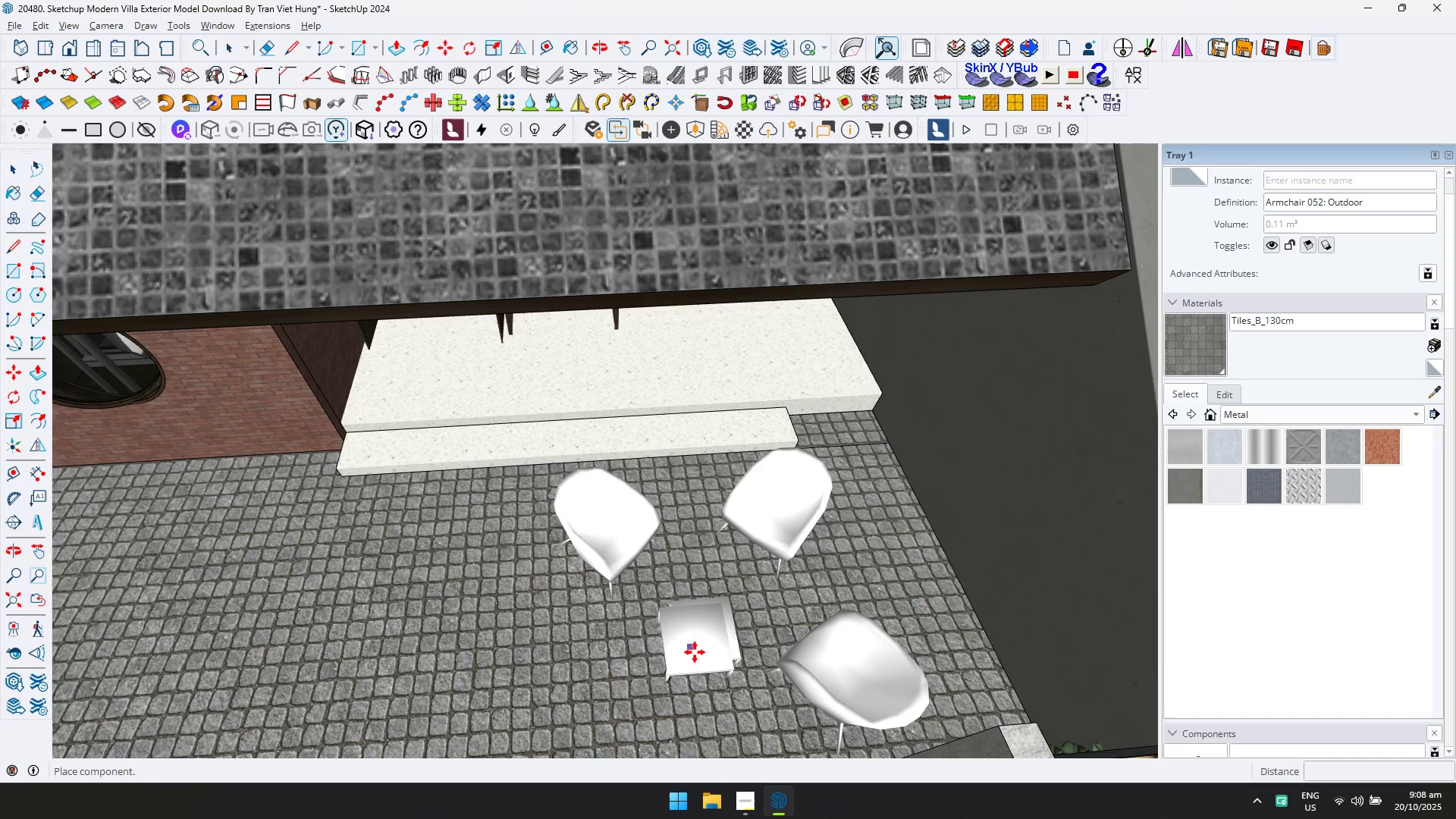 
scroll: coordinate [689, 658], scroll_direction: down, amount: 1.0
 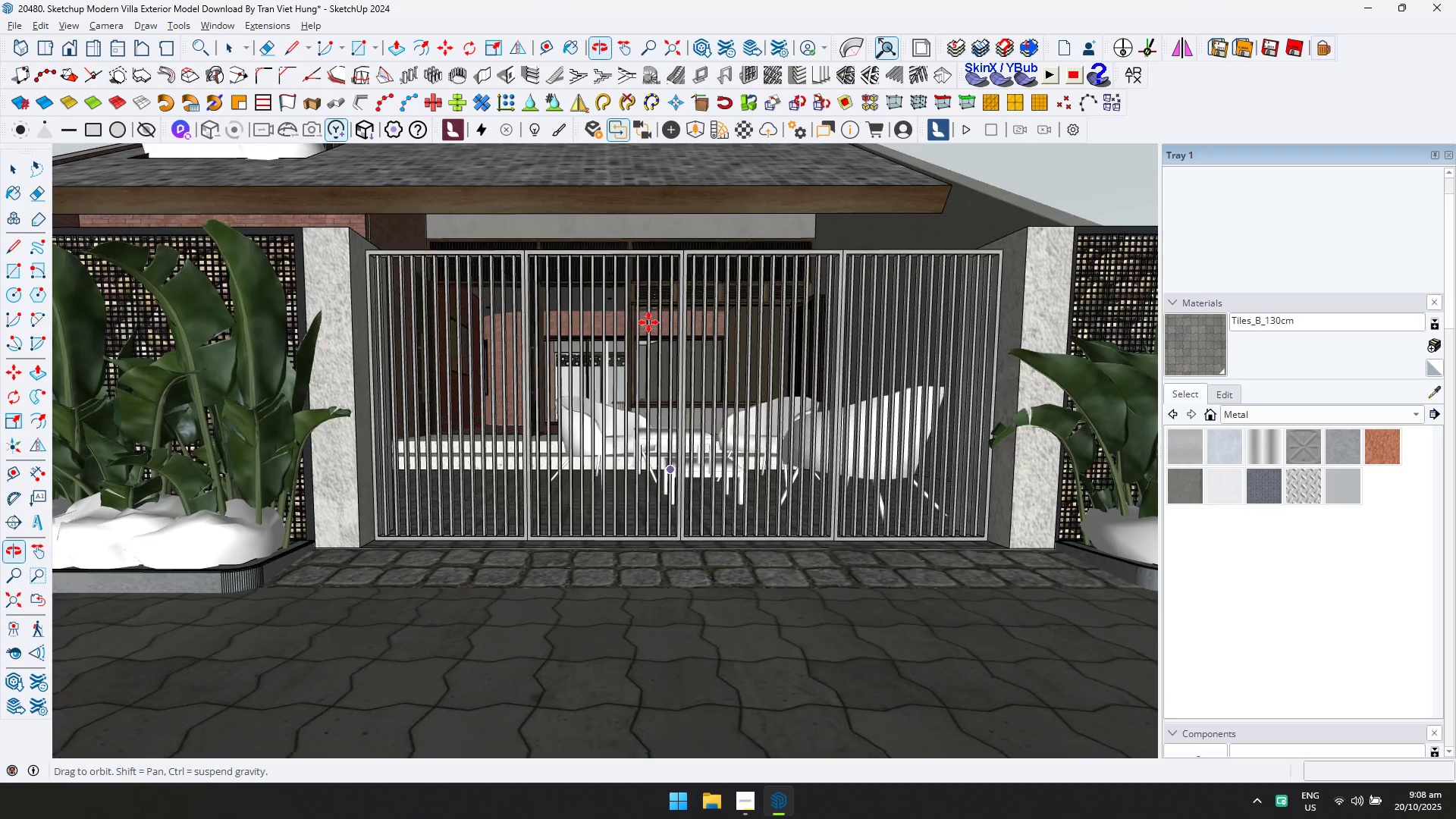 
key(Escape)
 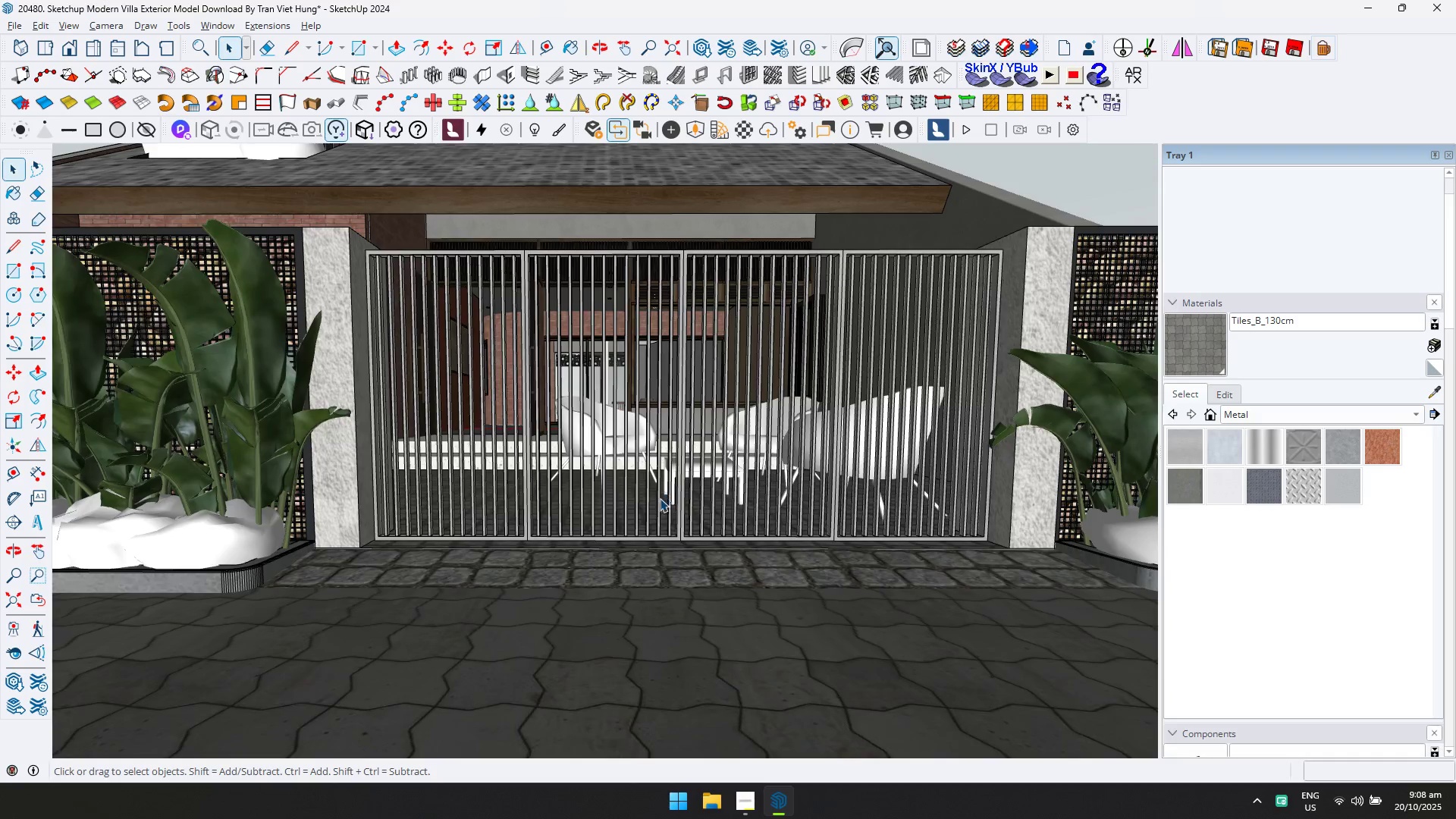 
scroll: coordinate [596, 449], scroll_direction: down, amount: 9.0